 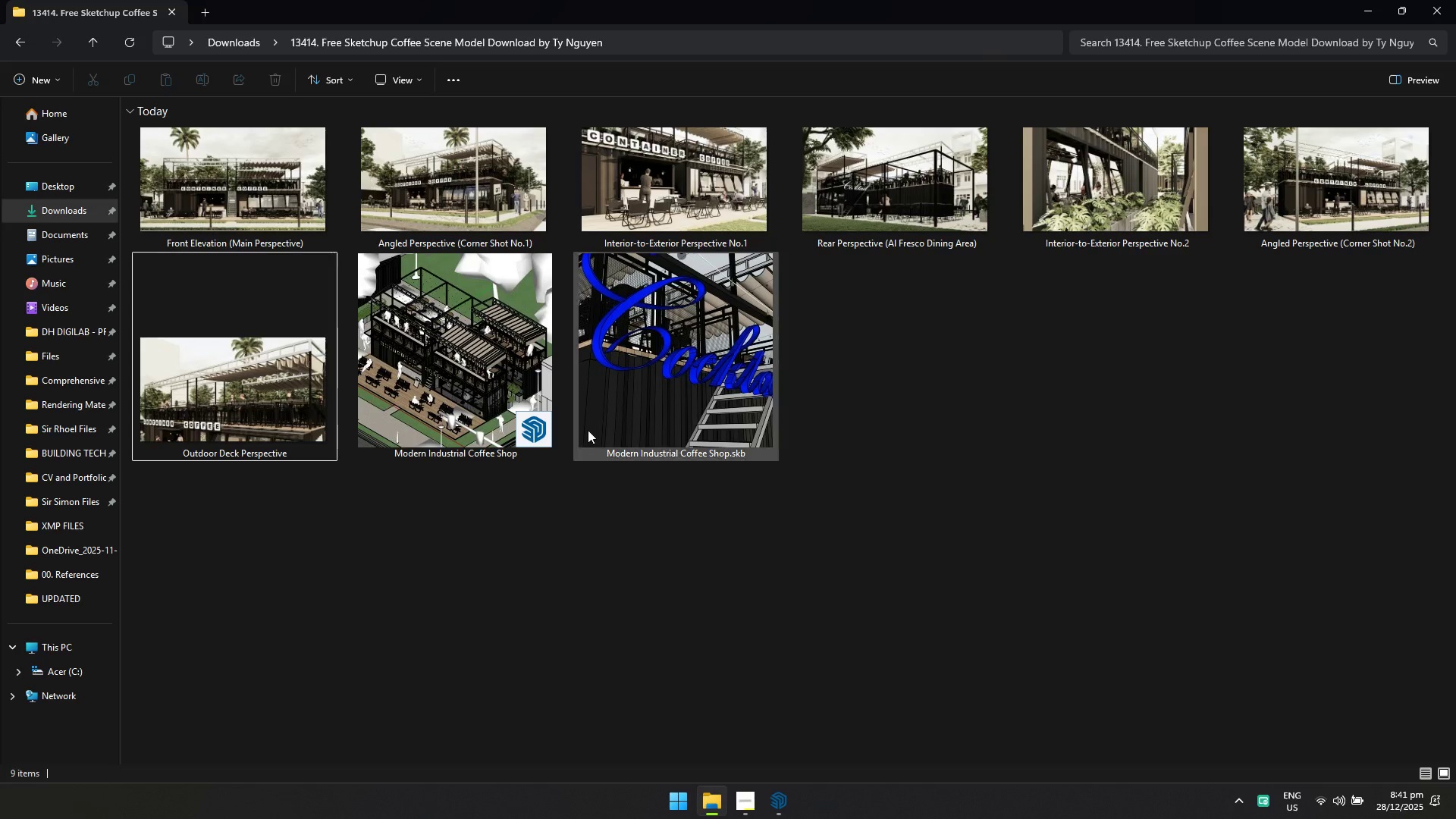 
double_click([85, 202])
 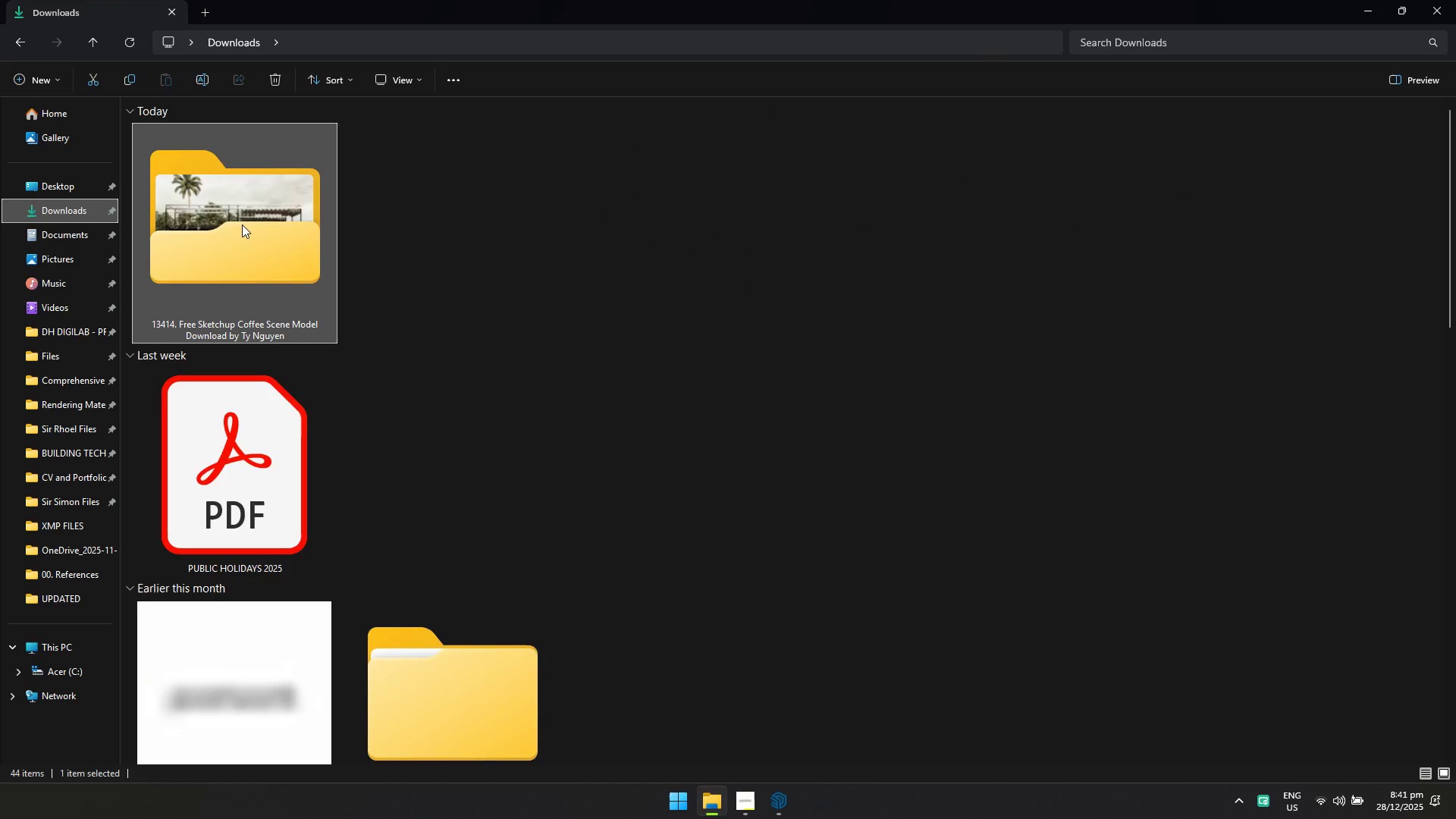 
triple_click([242, 224])
 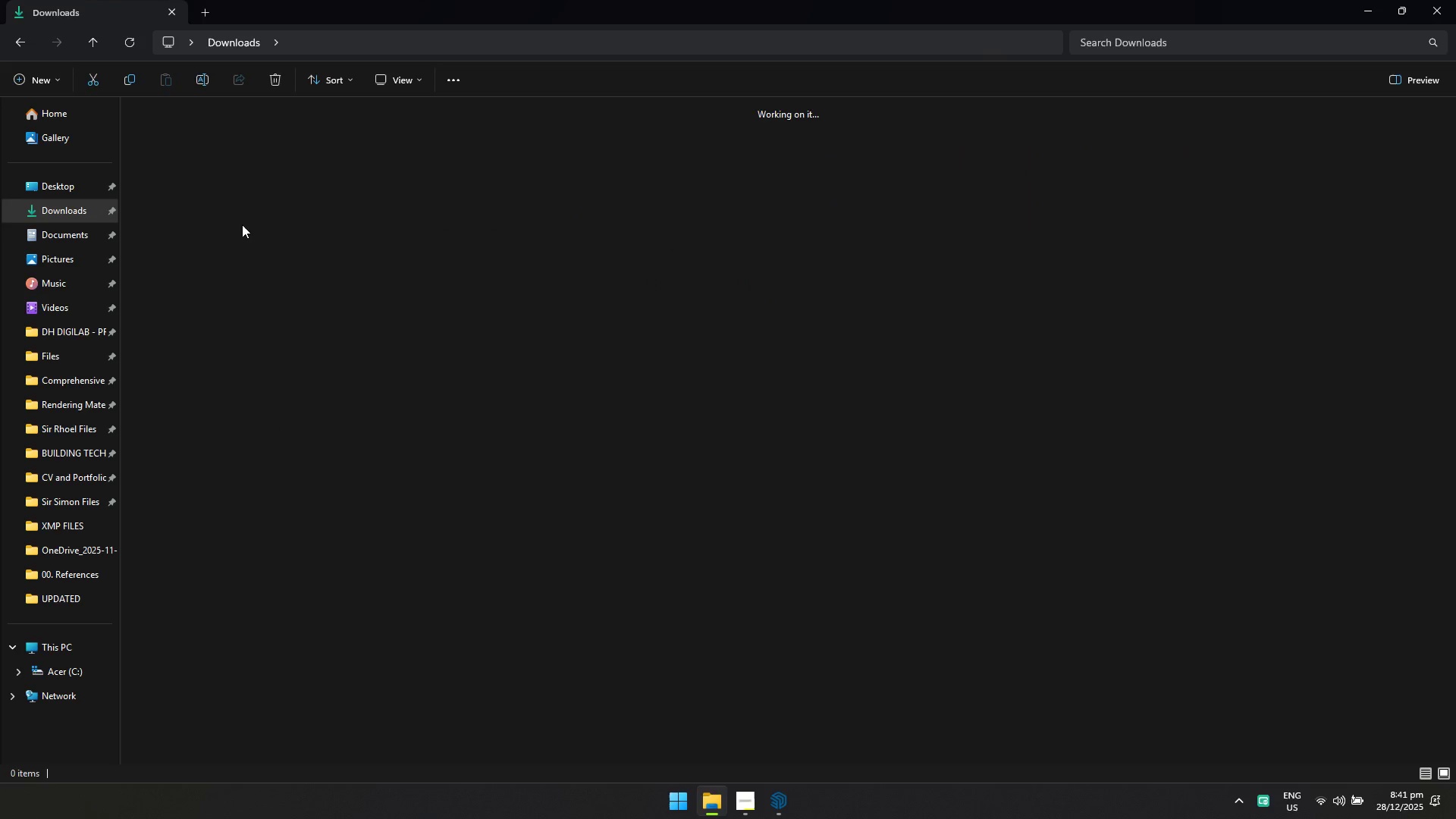 
triple_click([242, 224])
 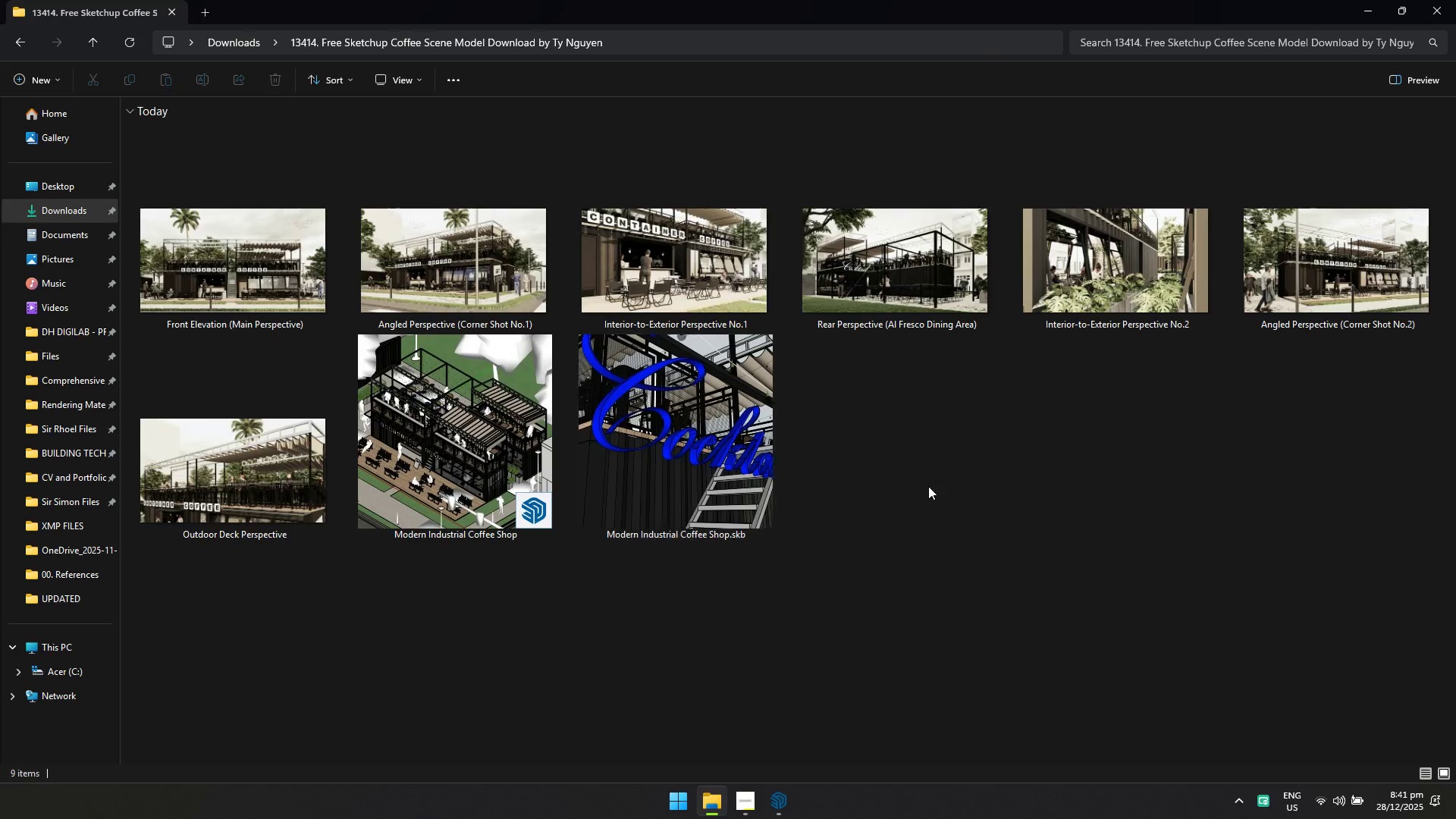 
left_click([960, 491])
 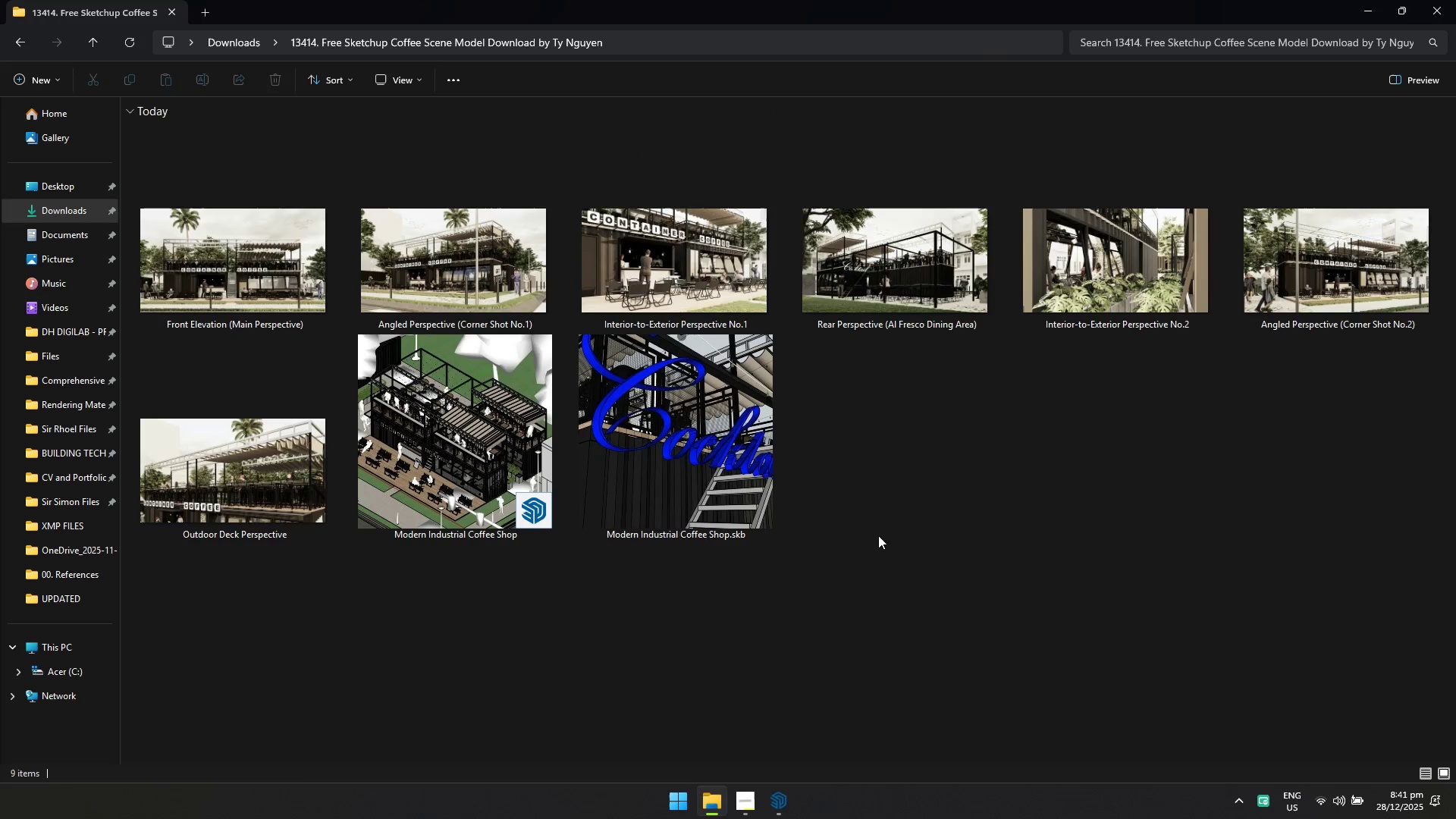 
double_click([475, 473])
 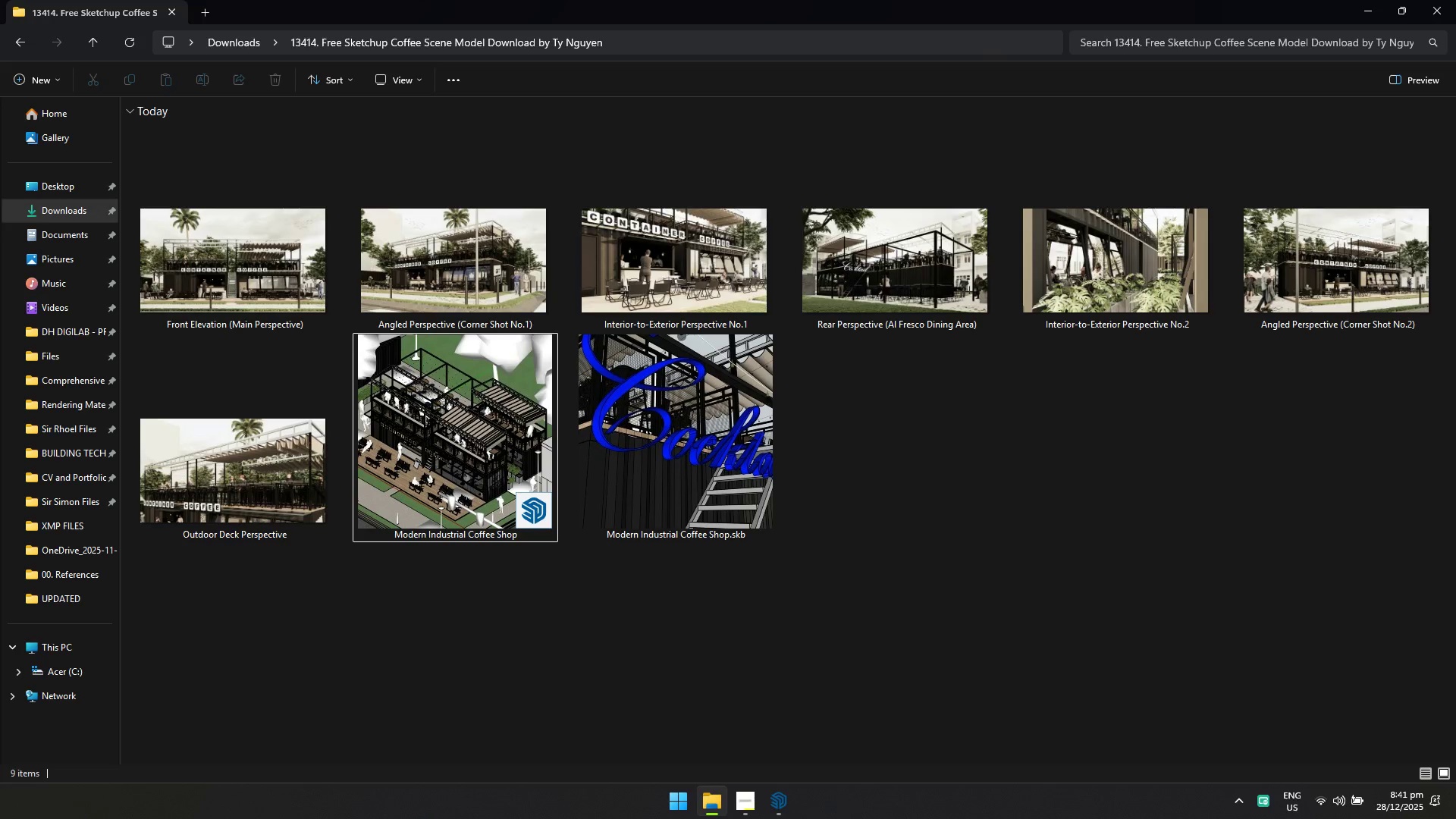 
left_click([786, 817])
 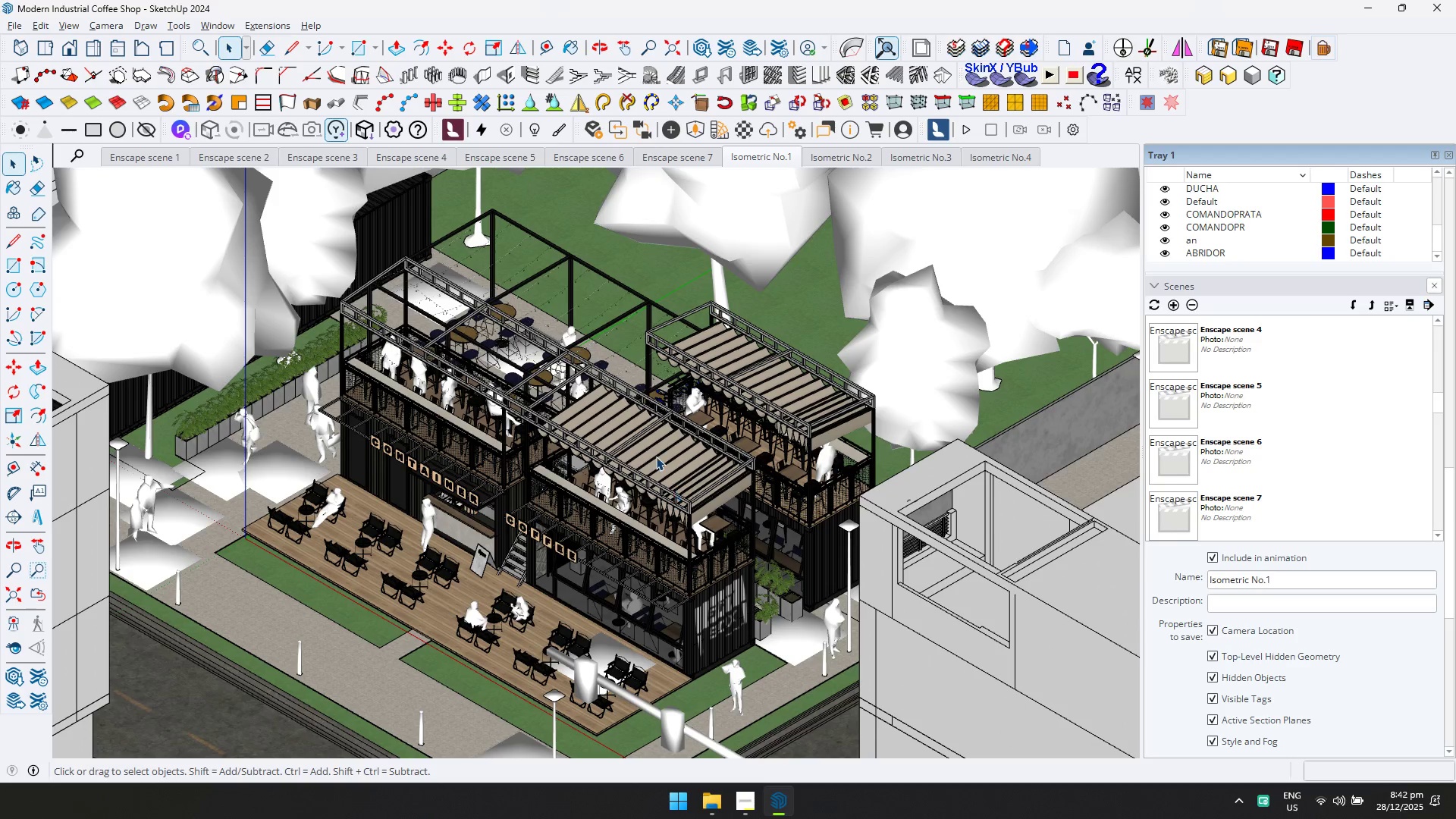 
key(Control+ControlLeft)
 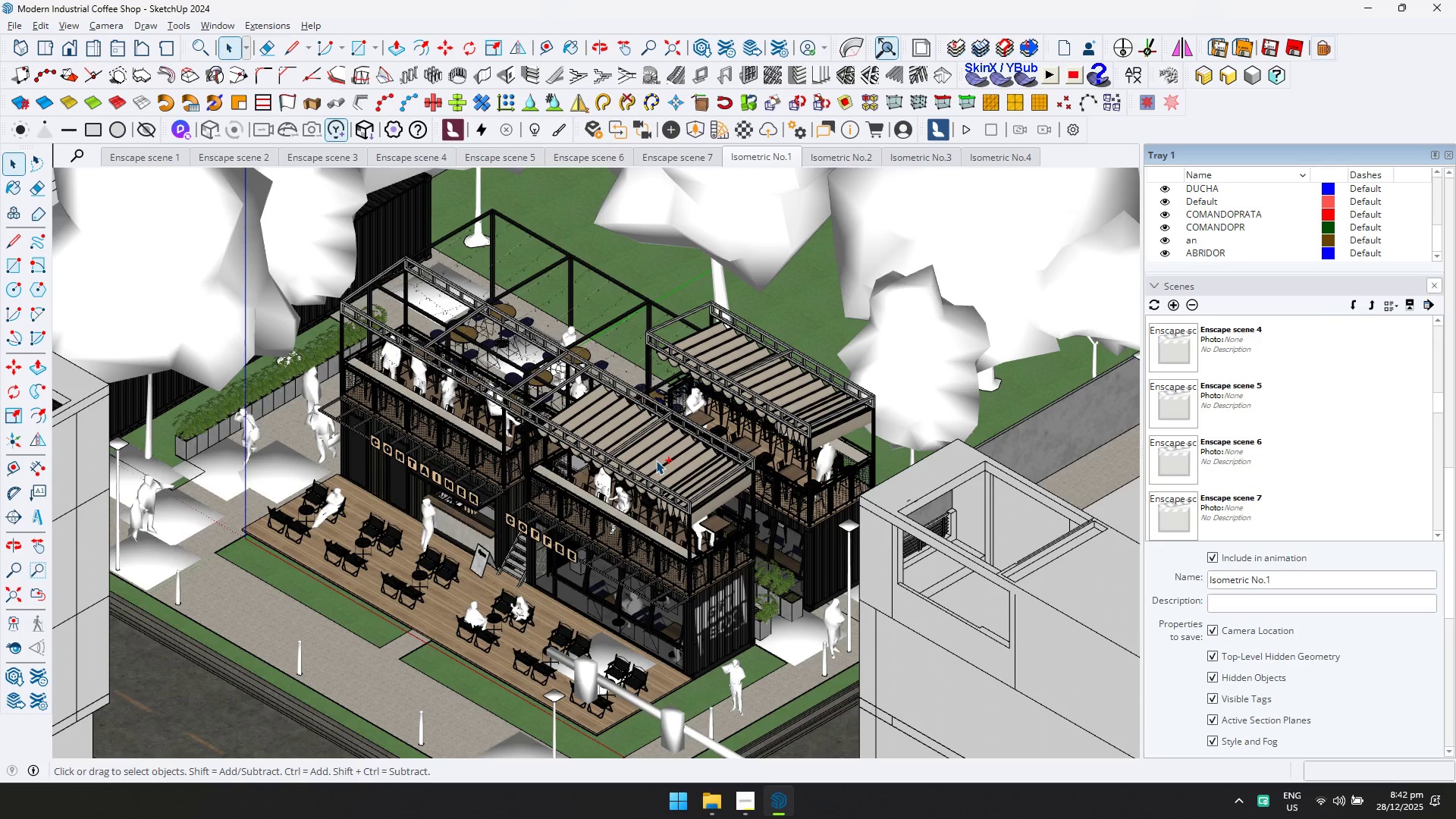 
key(Control+S)
 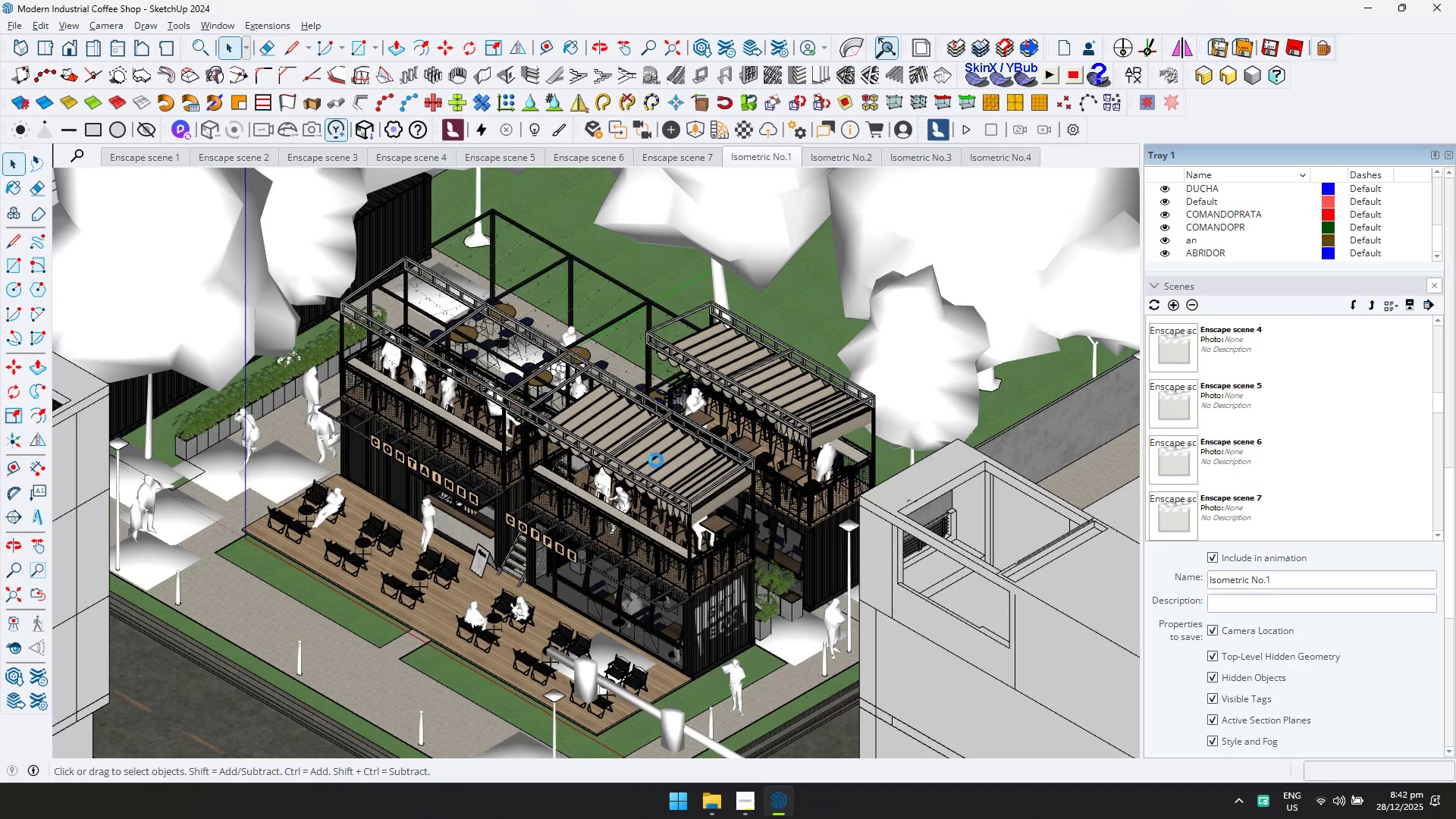 
wait(8.09)
 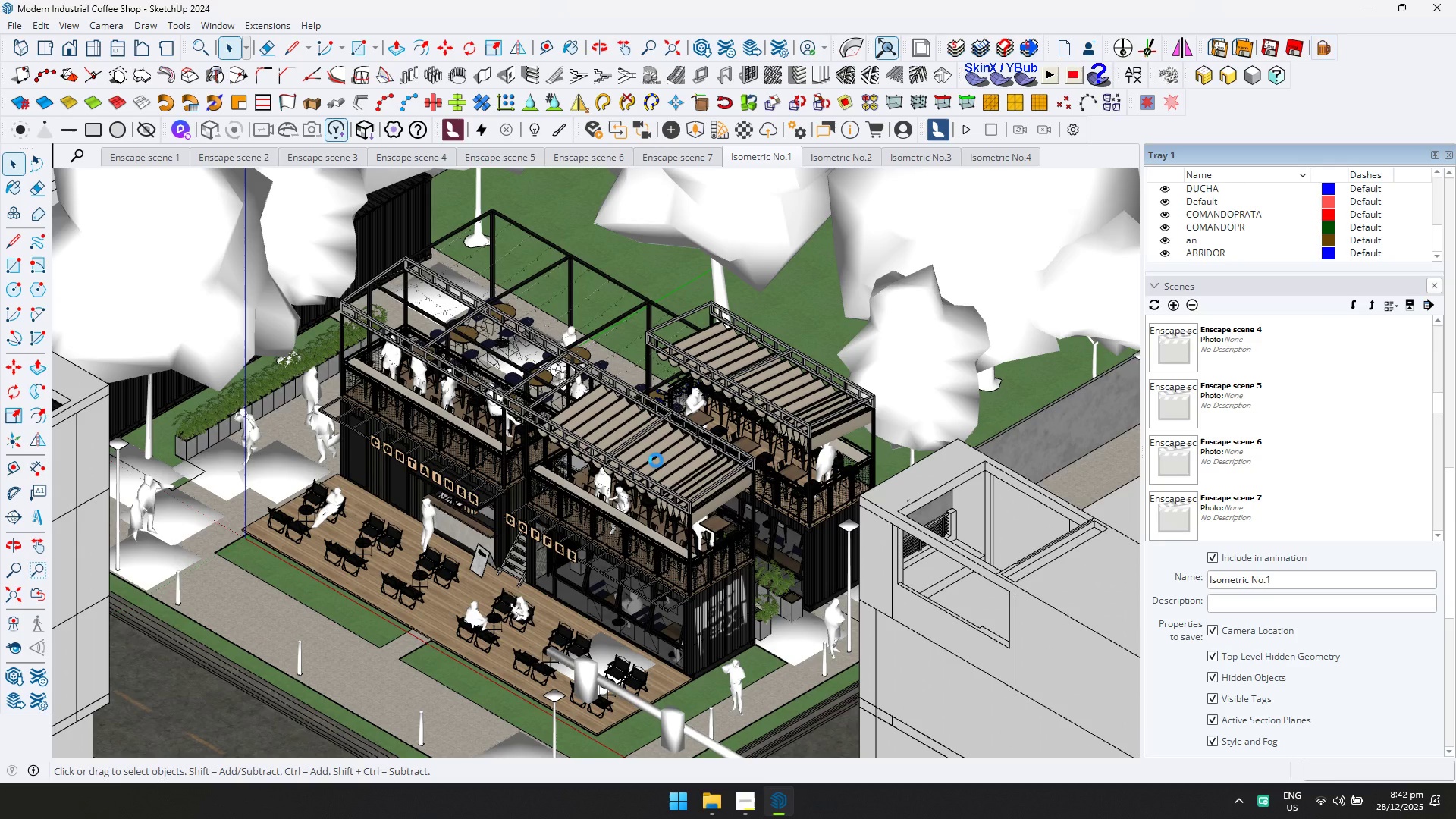 
double_click([431, 530])
 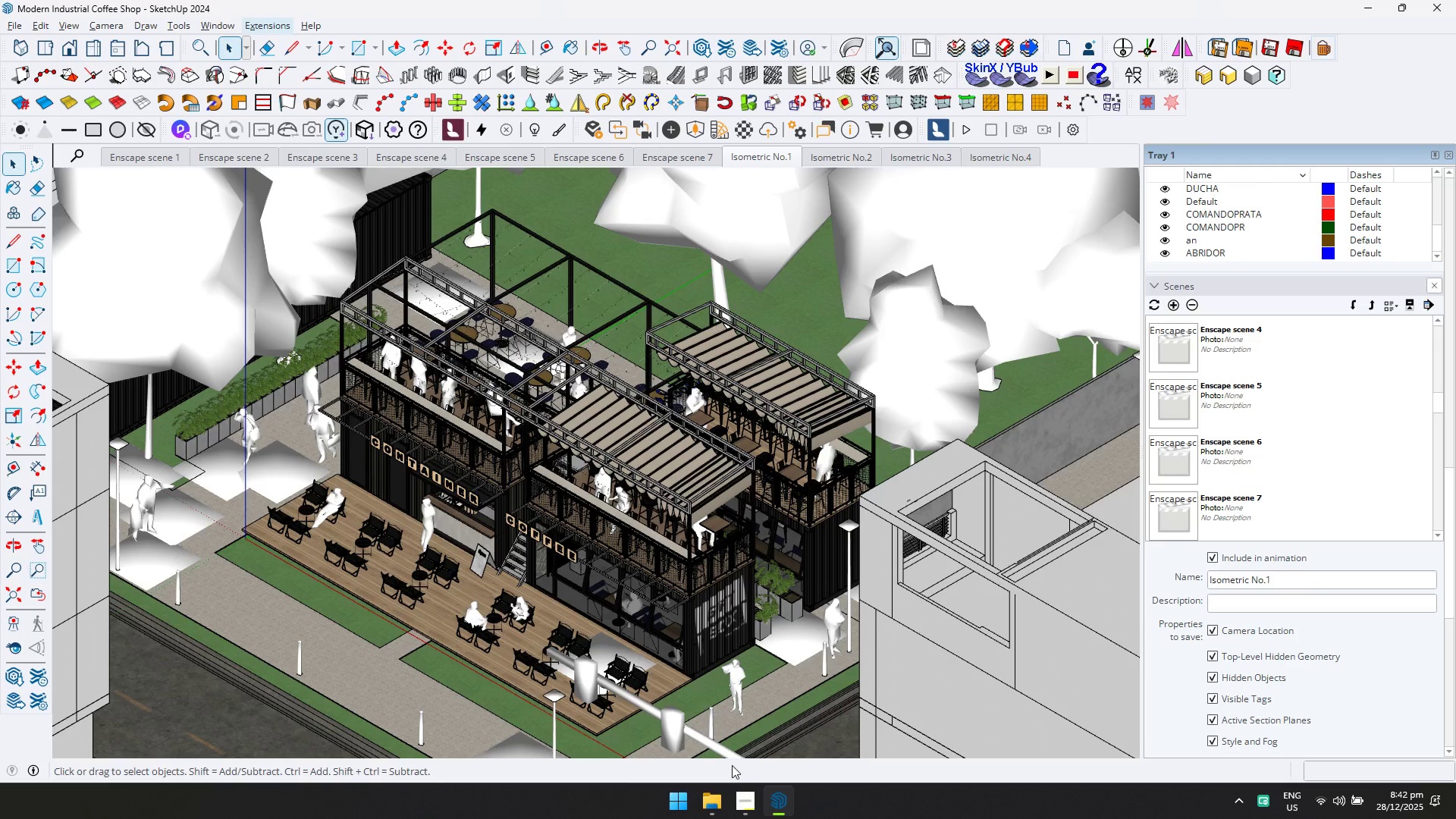 
left_click([778, 801])
 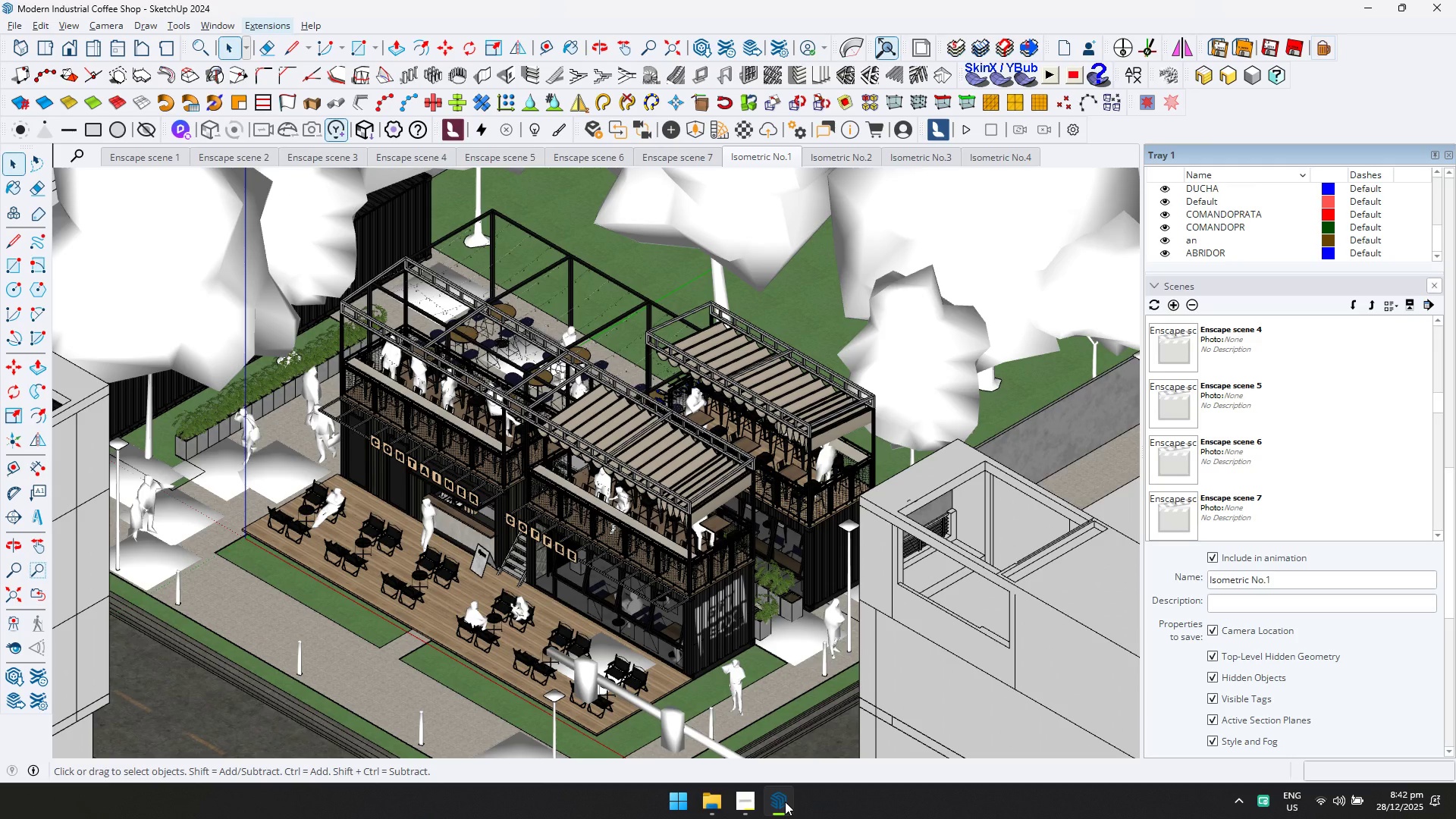 
left_click([752, 803])